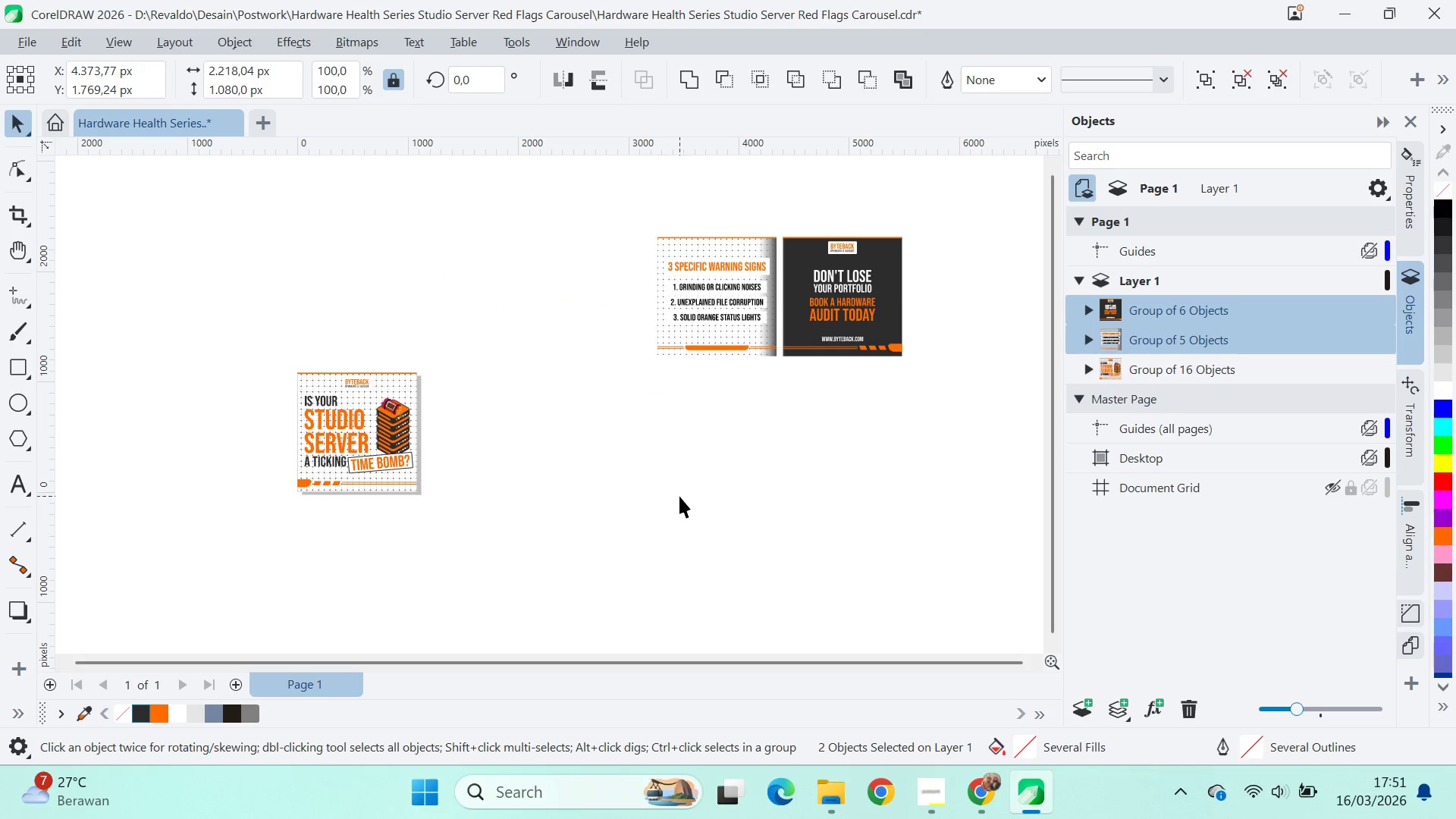 
hold_key(key=ShiftLeft, duration=1.53)
 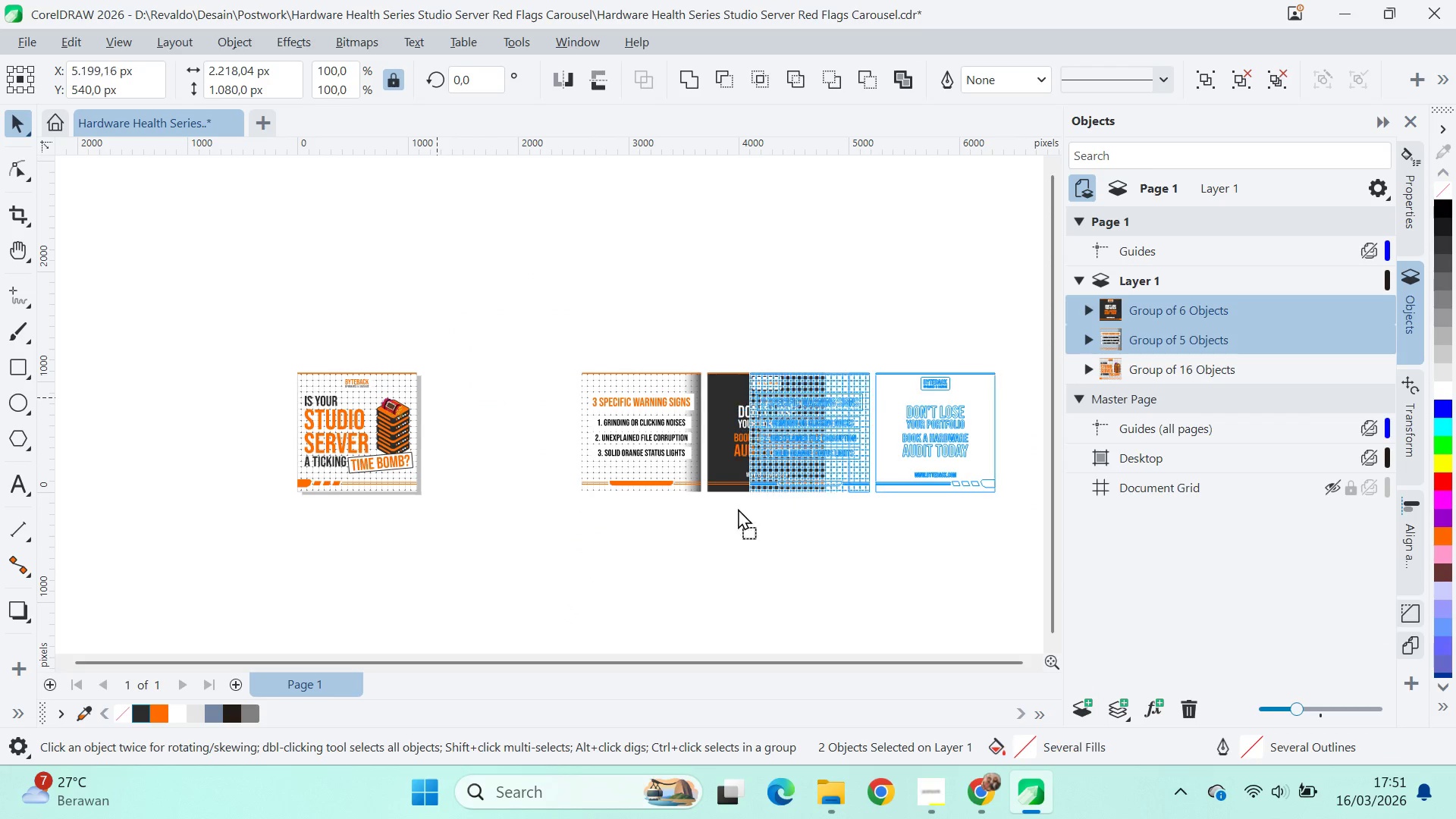 
key(Shift+ShiftLeft)